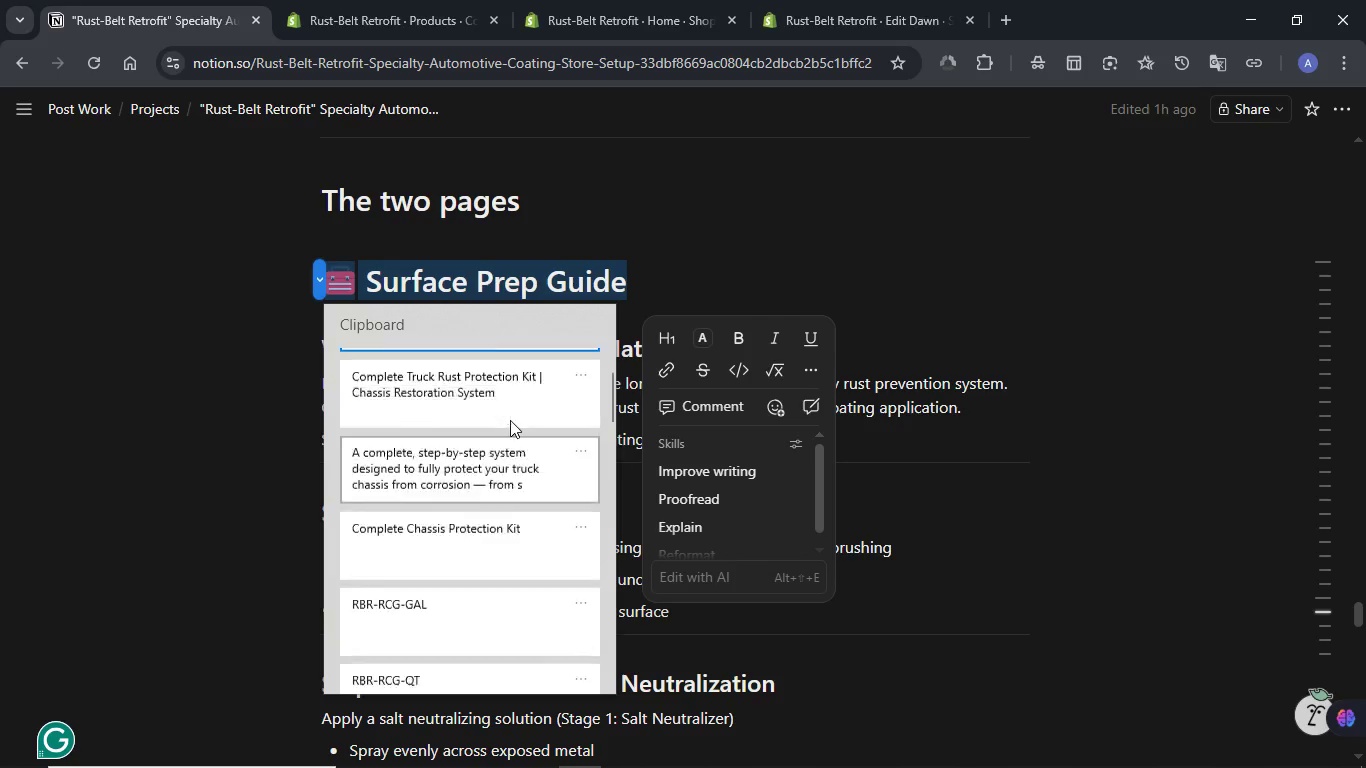 
scroll: coordinate [510, 420], scroll_direction: up, amount: 9.0
 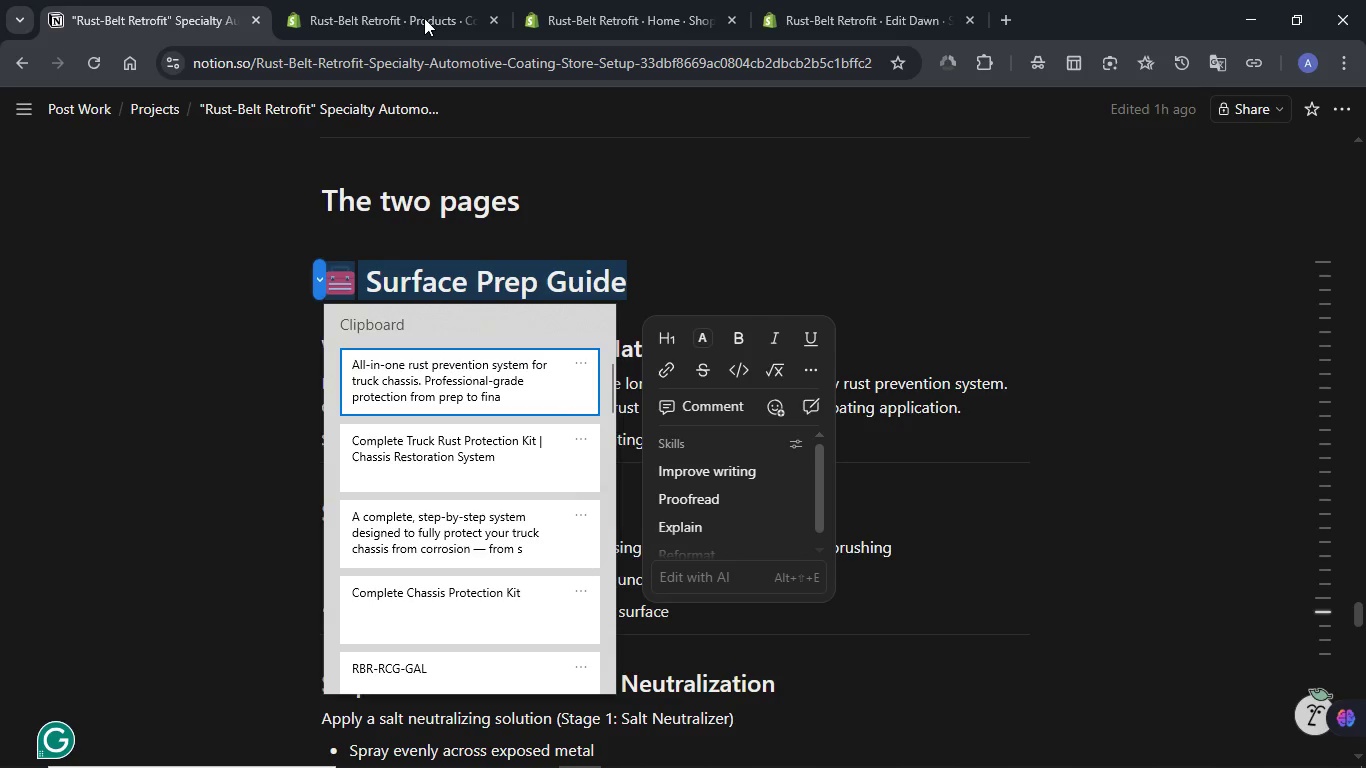 
left_click([424, 18])
 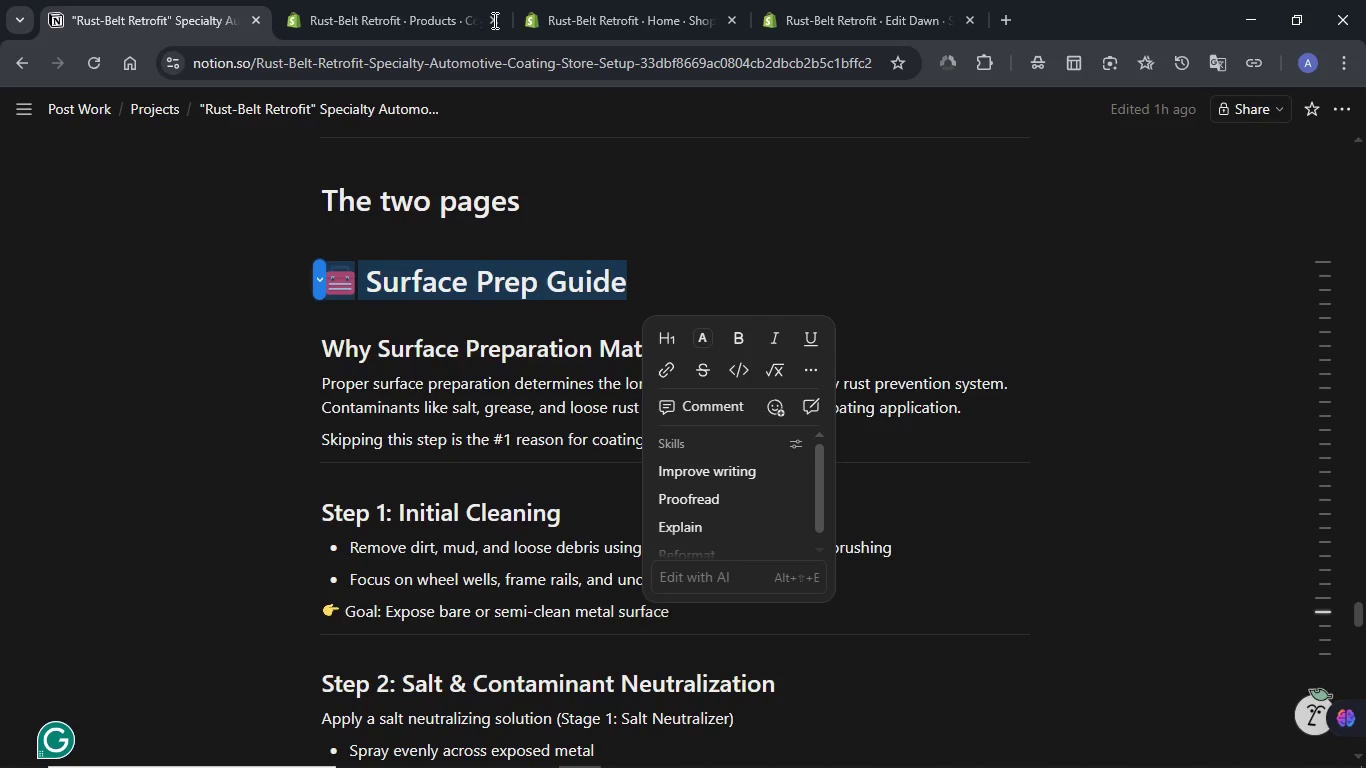 
left_click([493, 20])
 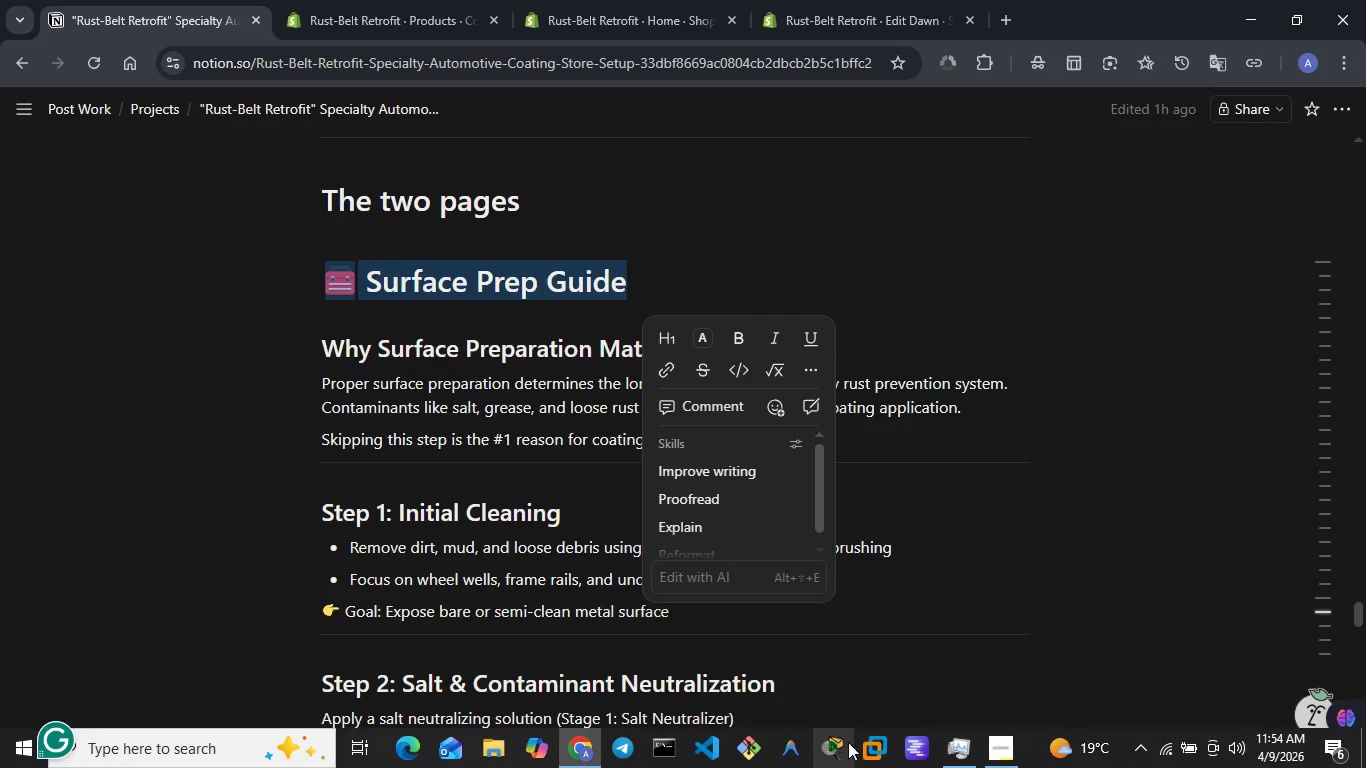 
left_click([962, 746])
 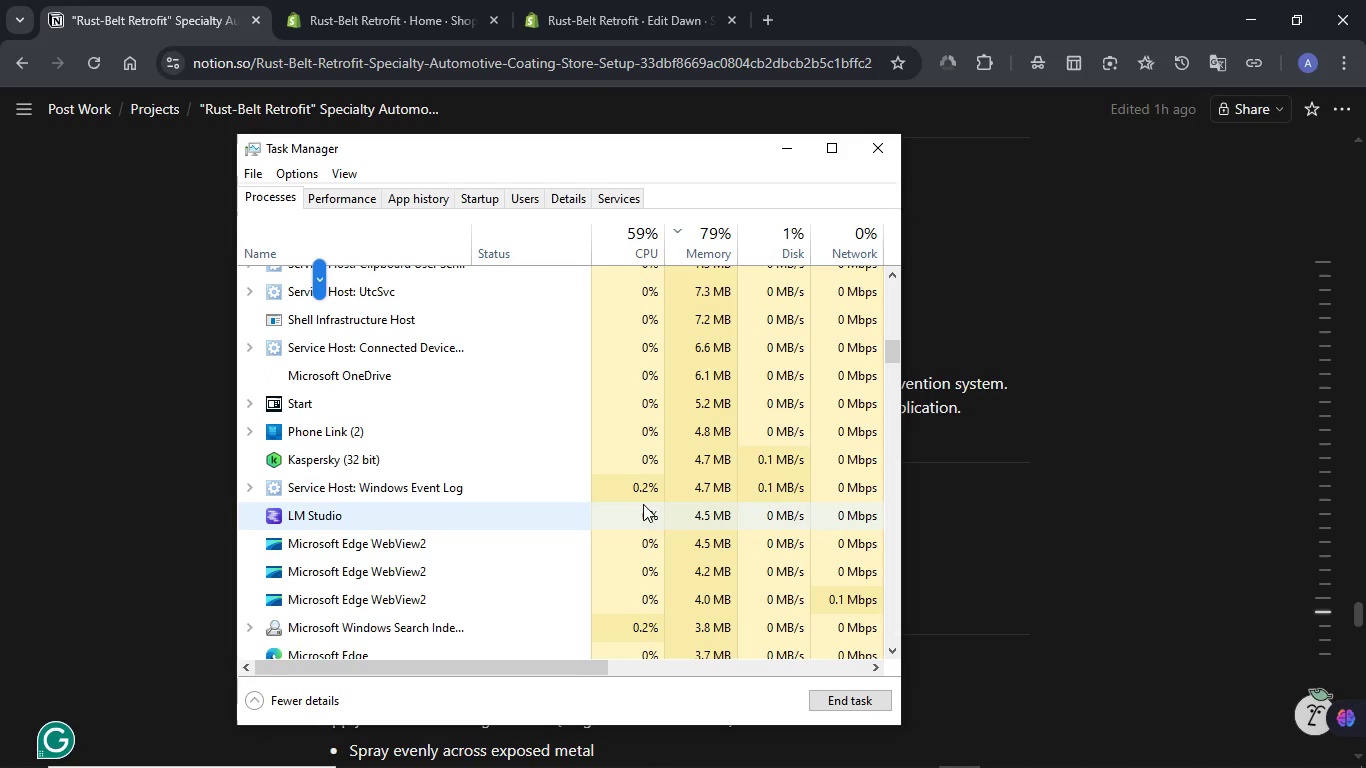 
wait(14.09)
 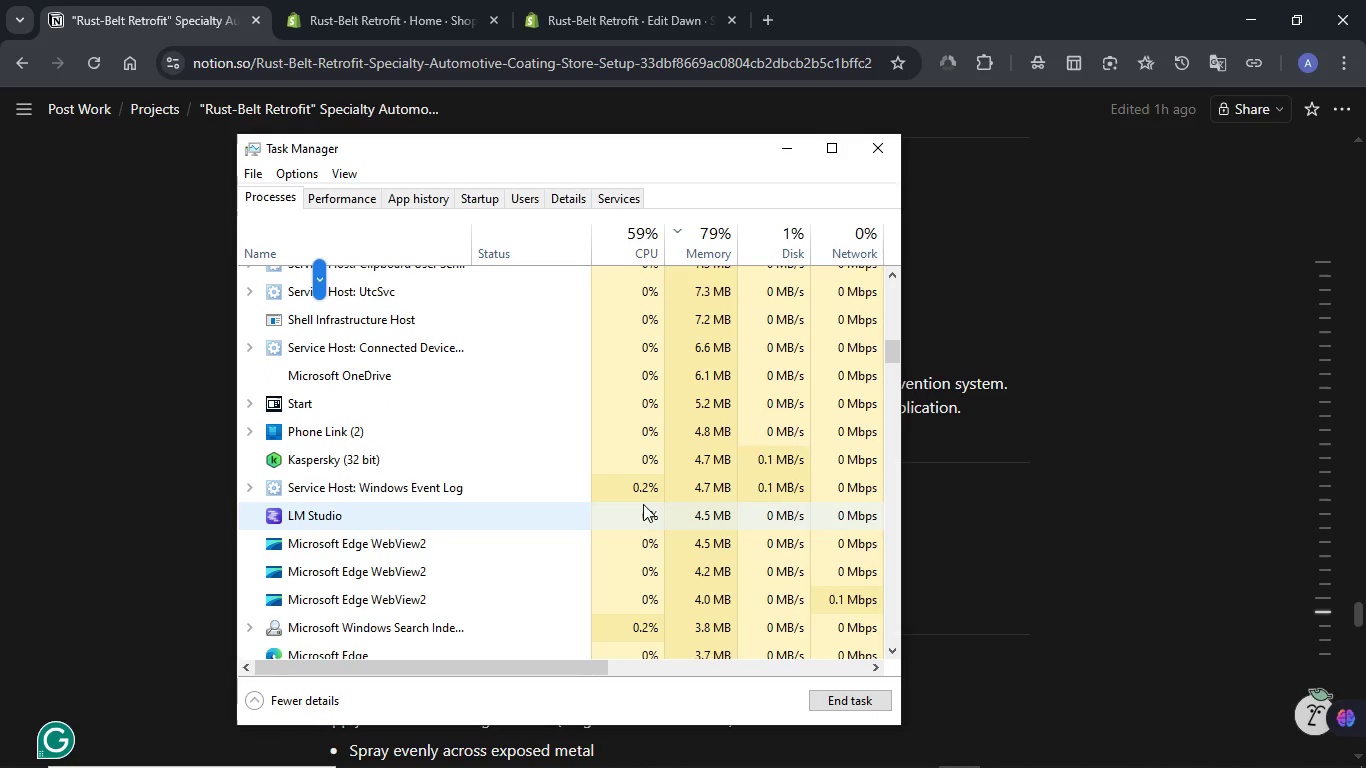 
left_click([498, 281])
 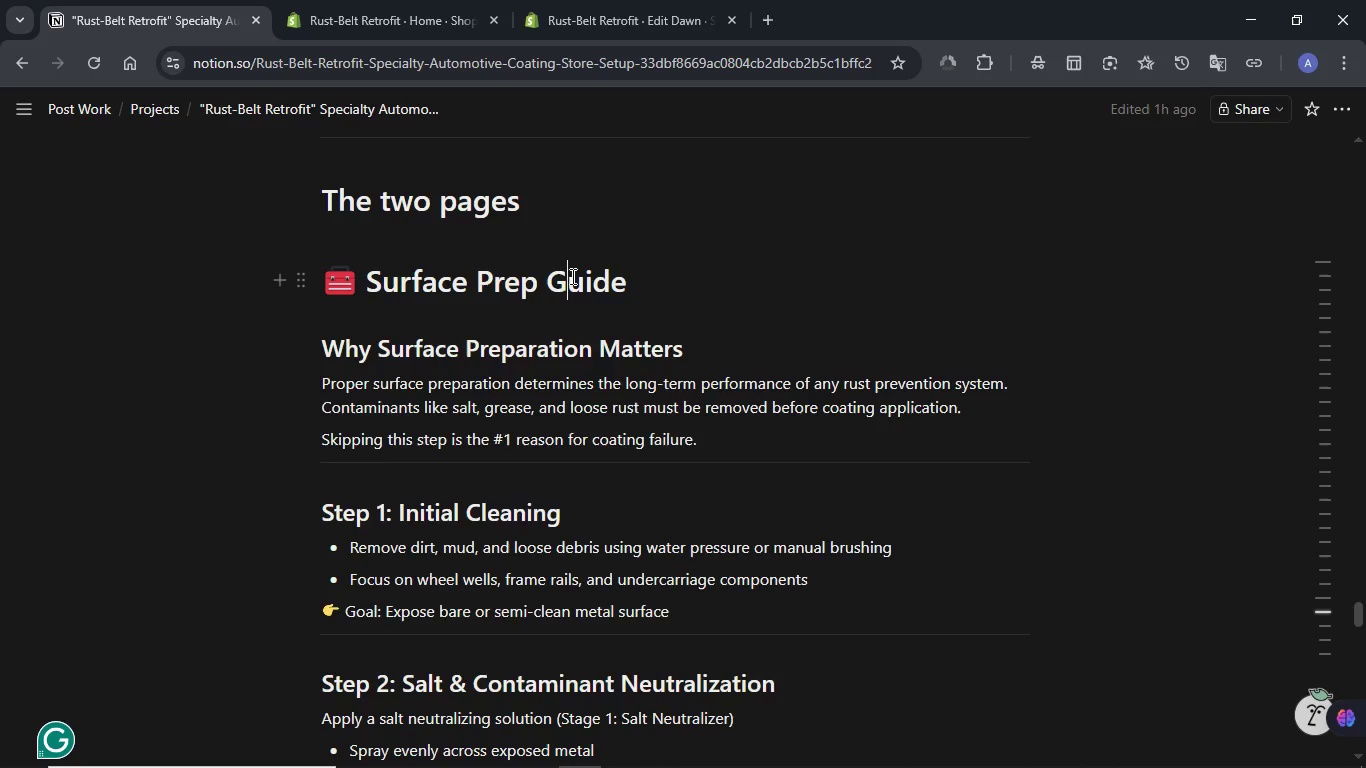 
double_click([571, 276])
 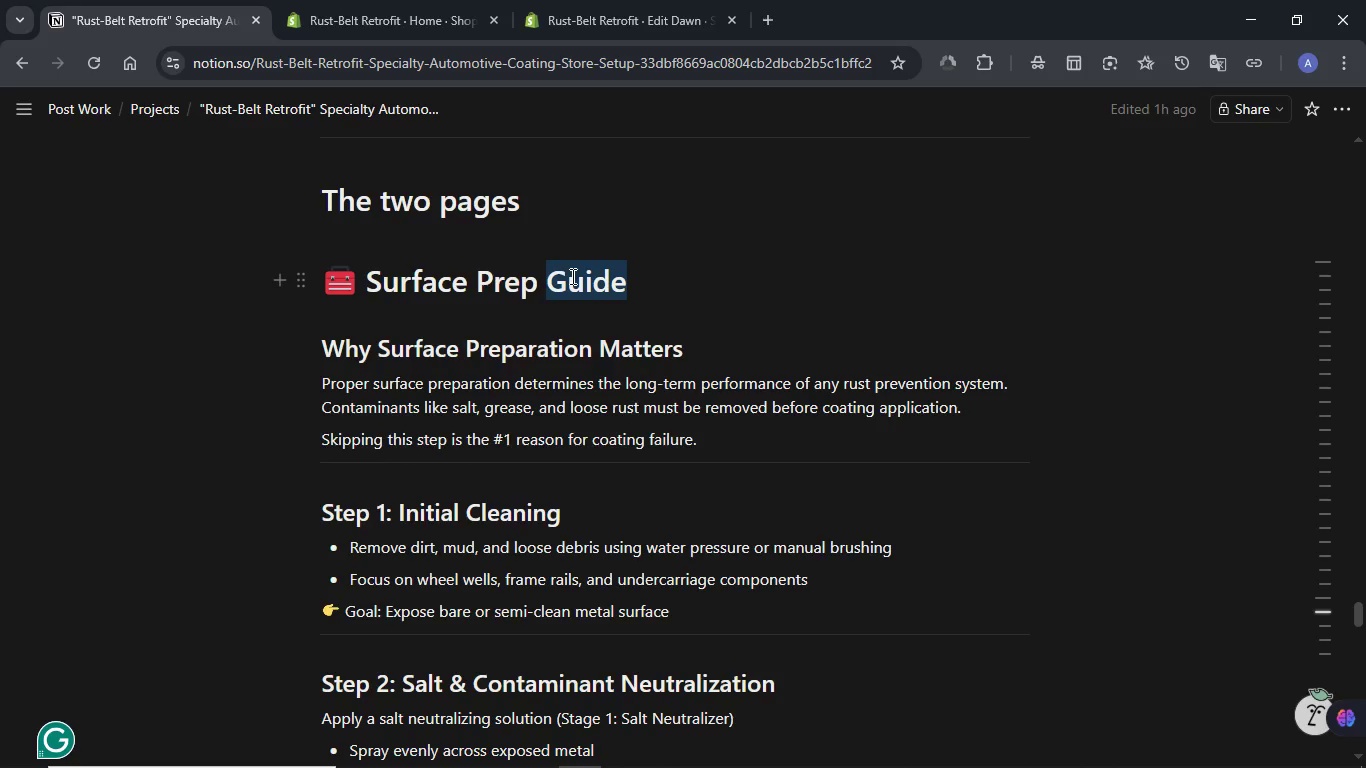 
triple_click([571, 276])
 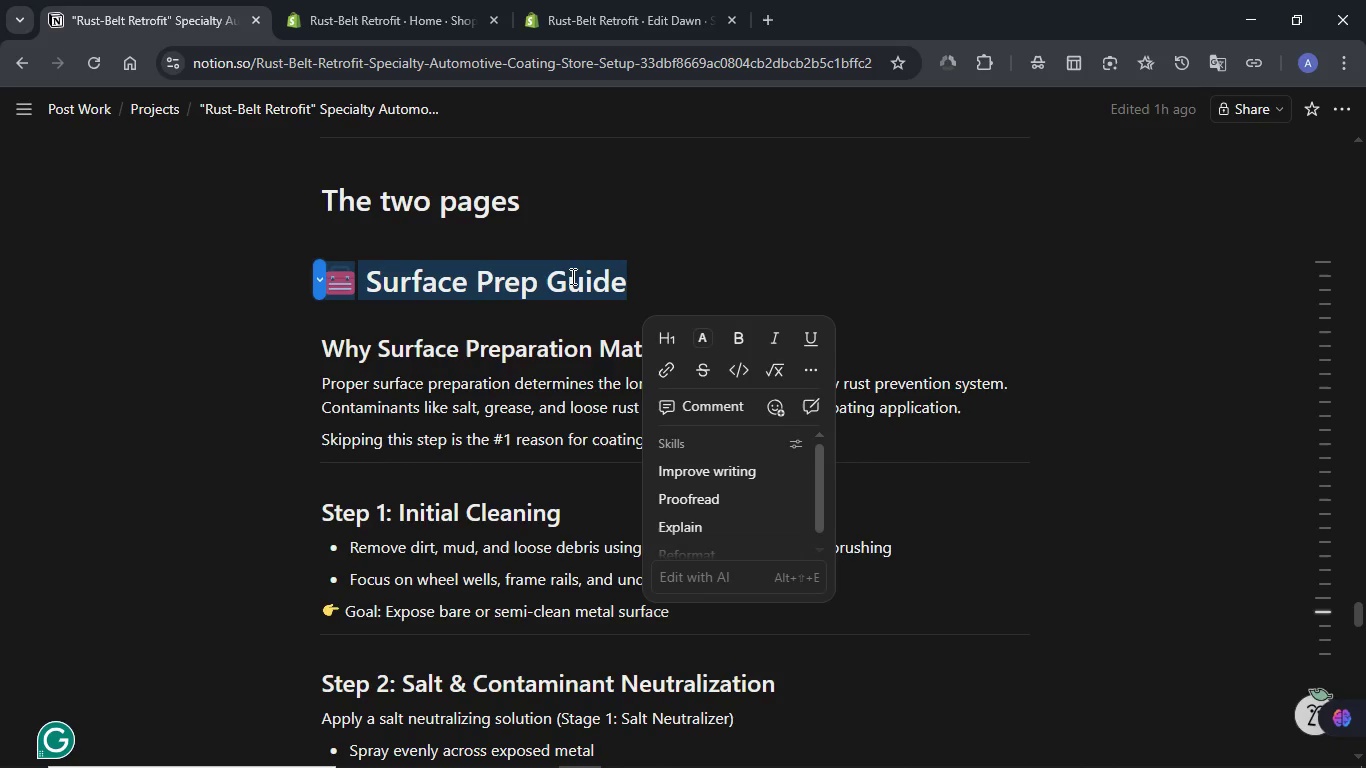 
hold_key(key=ControlLeft, duration=0.86)
 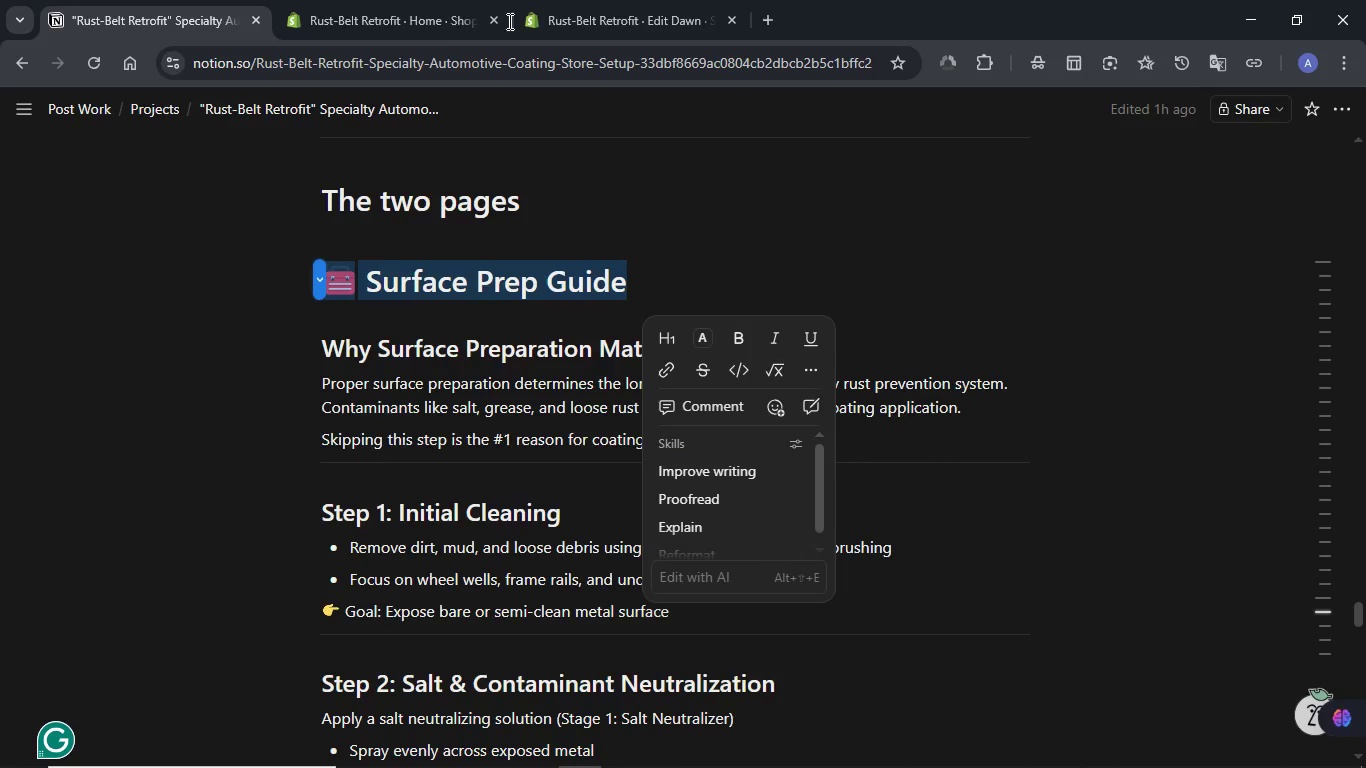 
key(C)
 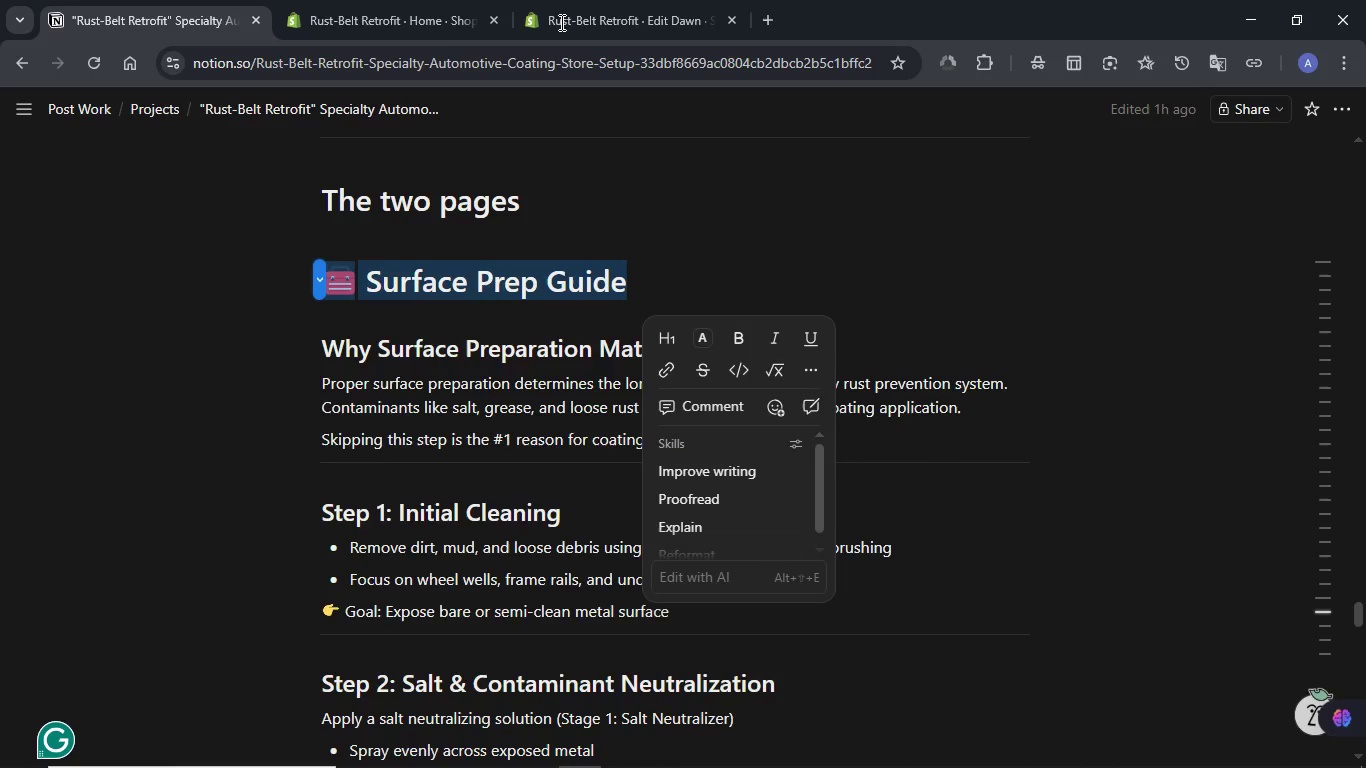 
left_click([429, 21])
 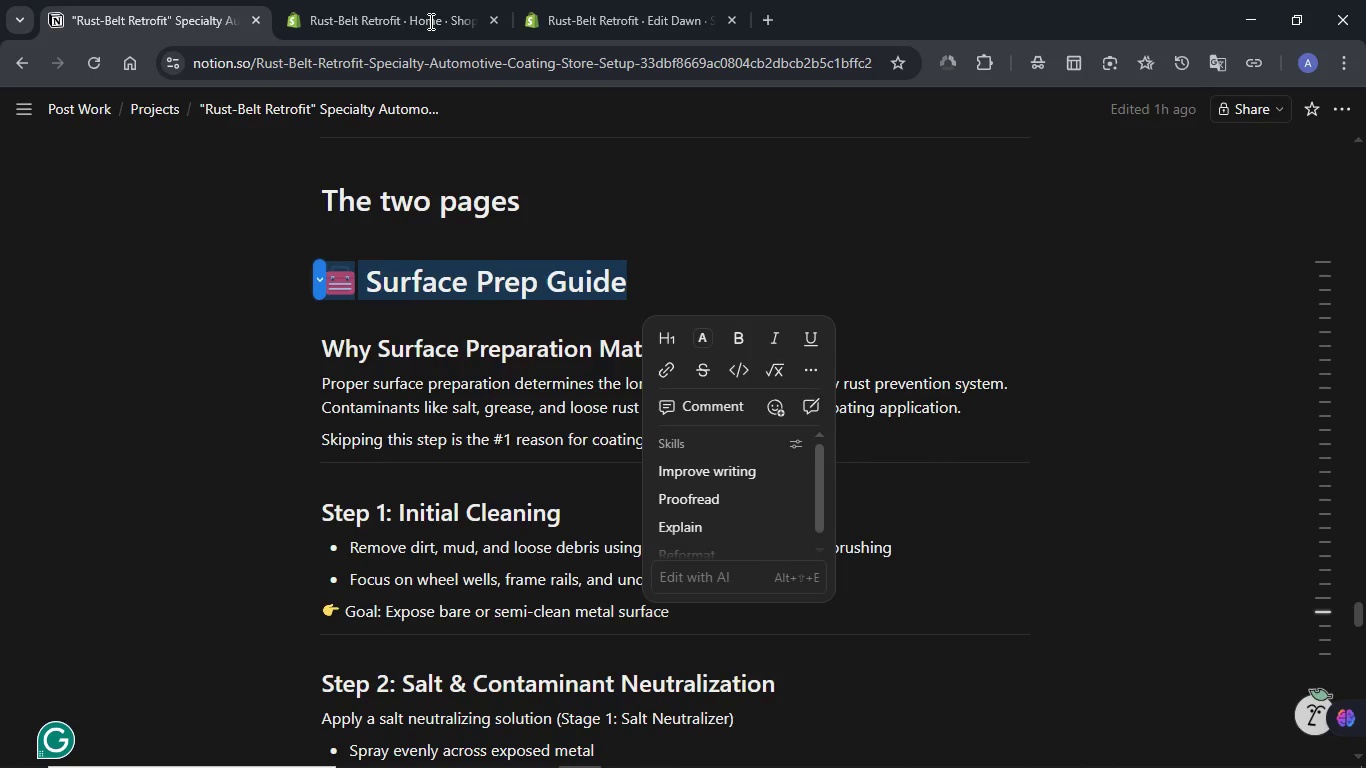 
left_click([429, 21])
 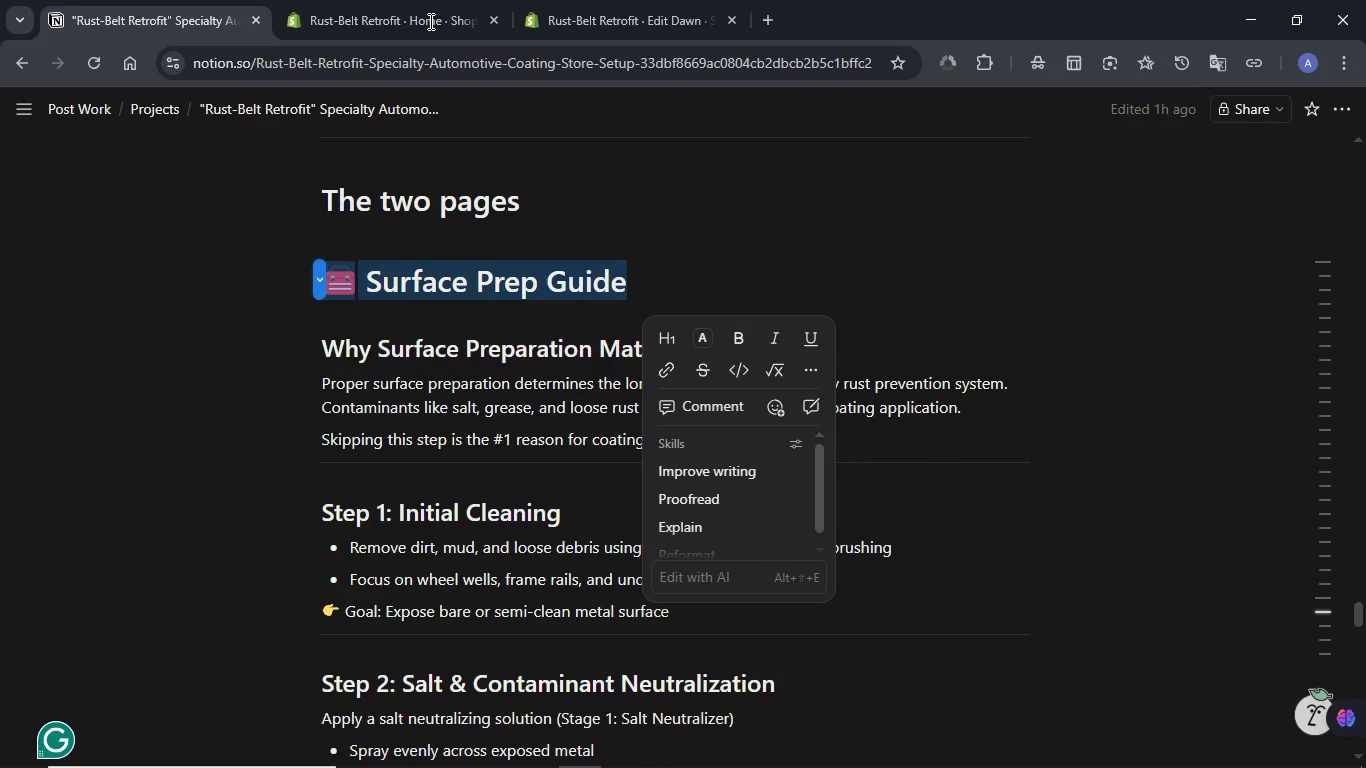 
wait(6.2)
 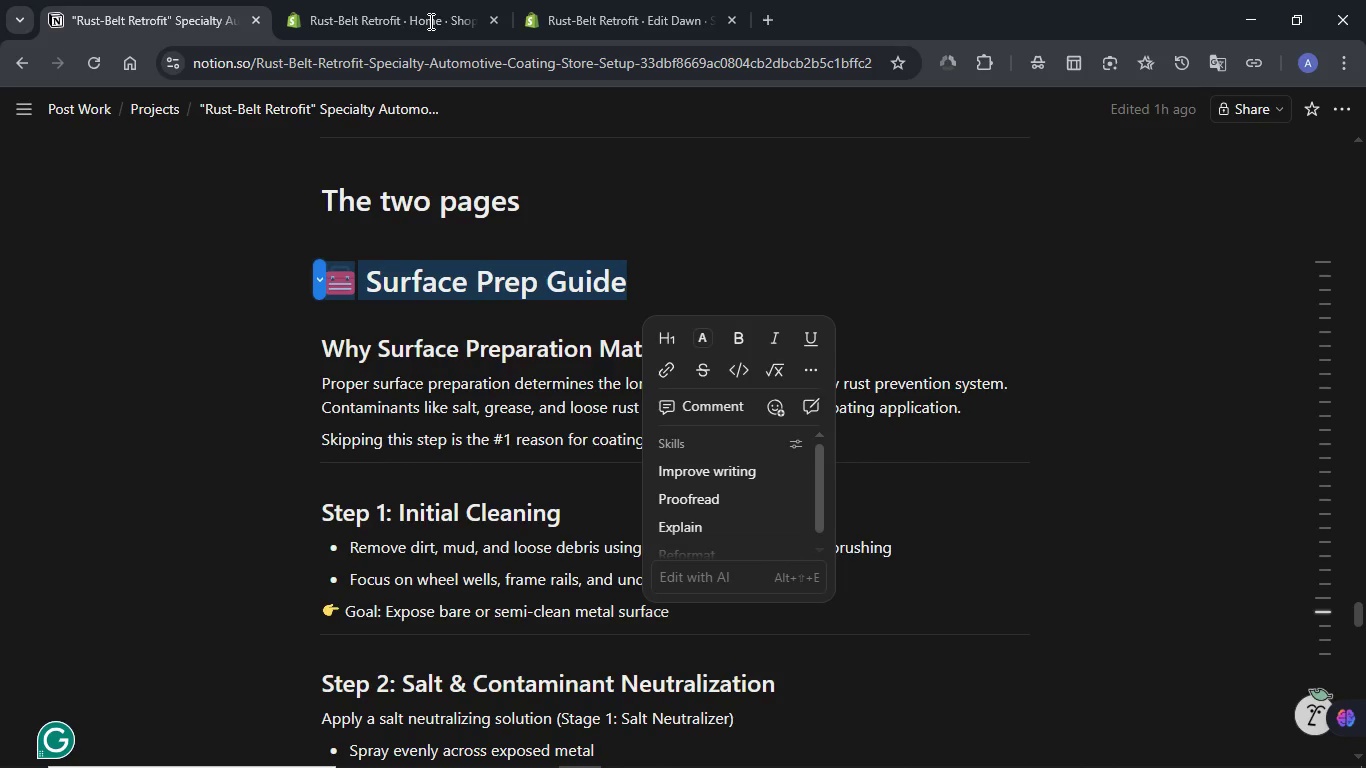 
left_click([429, 21])
 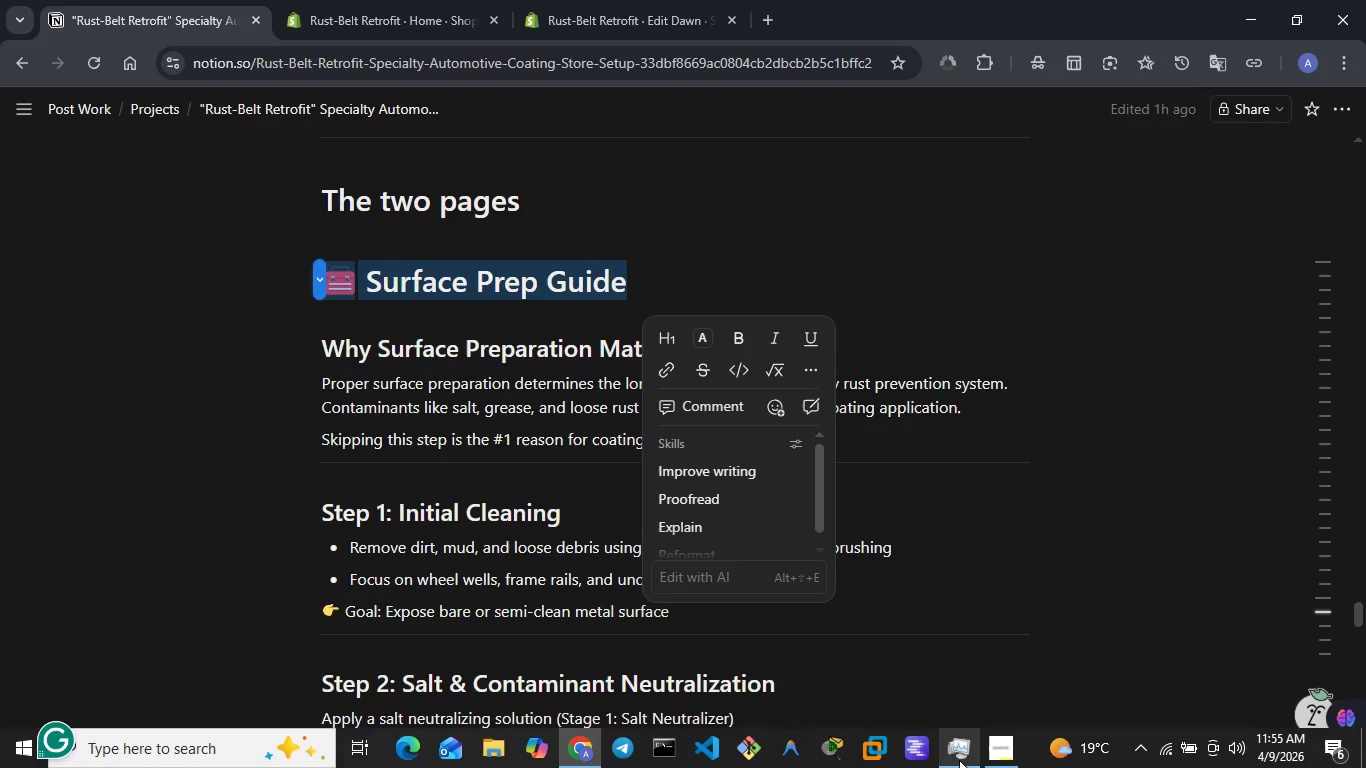 
wait(5.06)
 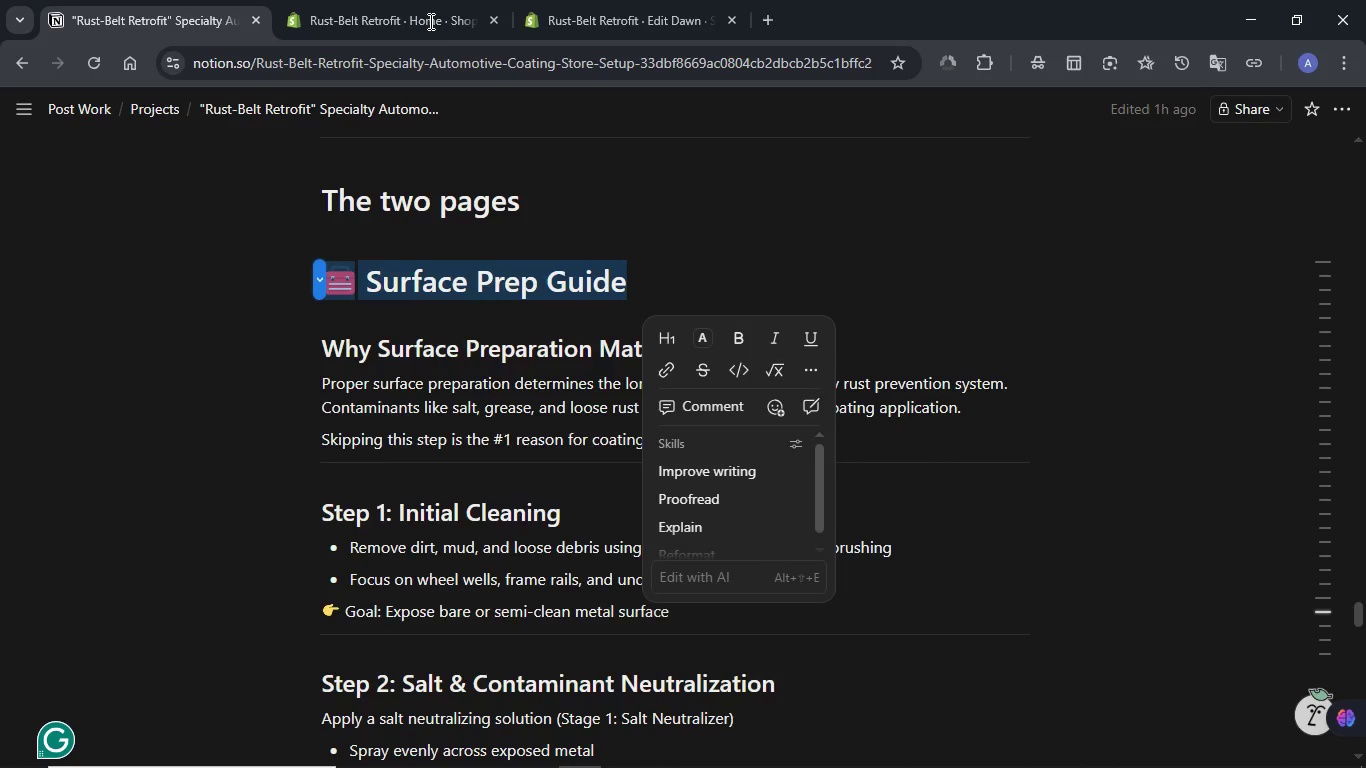 
left_click([345, 16])
 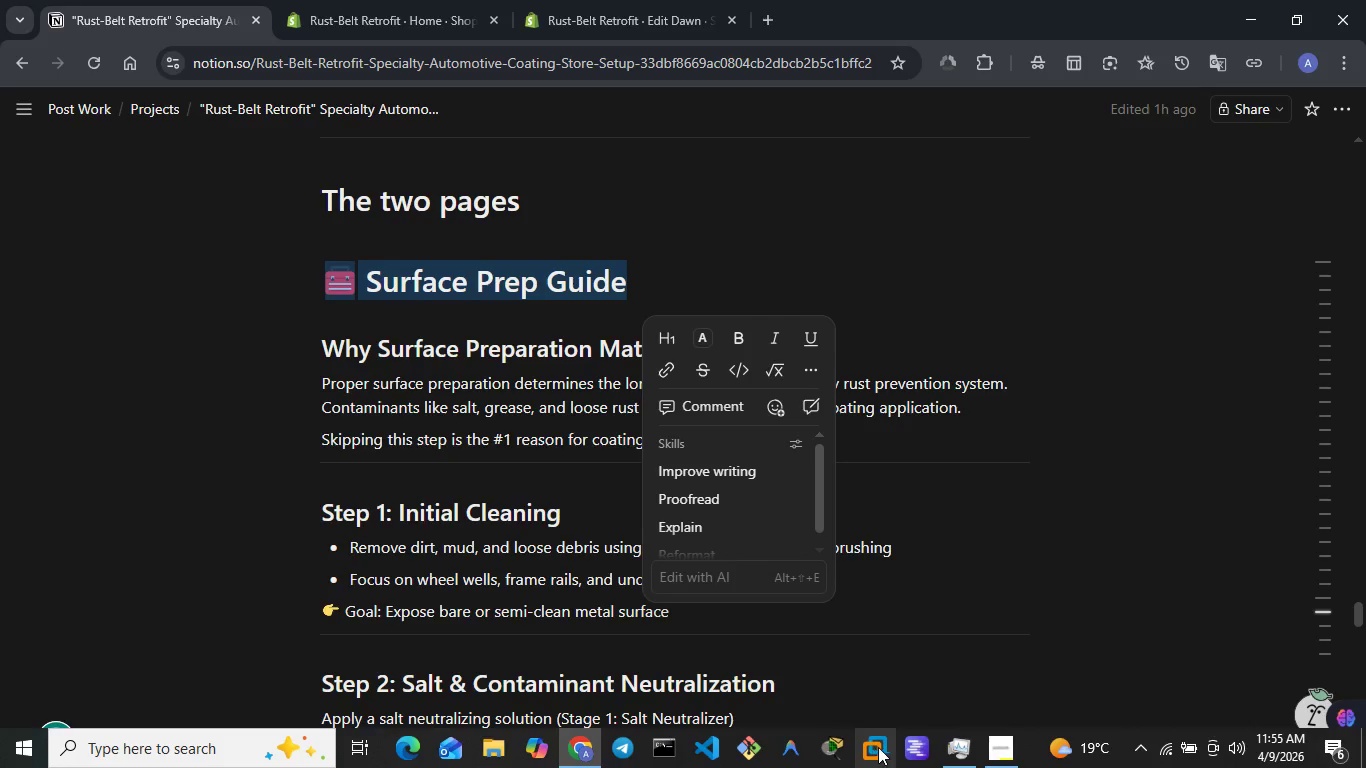 
left_click([954, 749])
 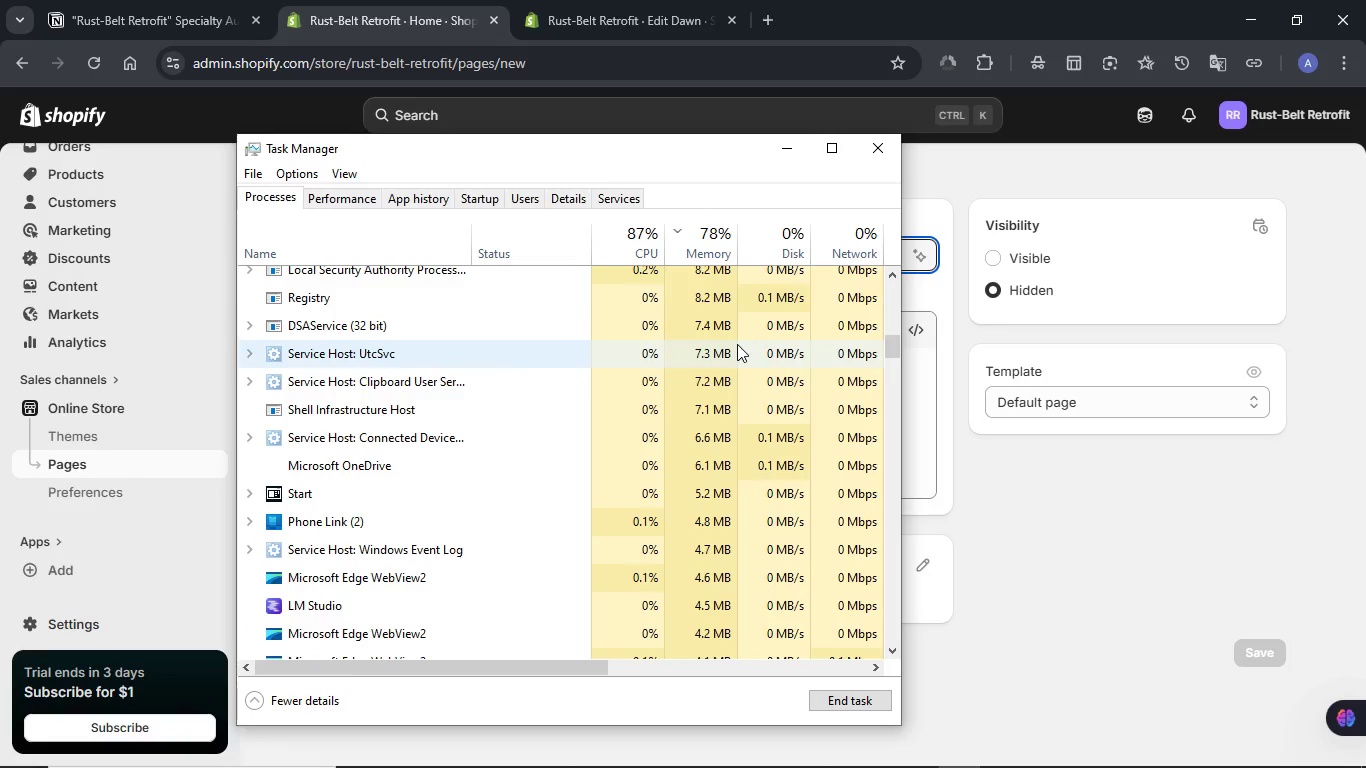 
wait(7.34)
 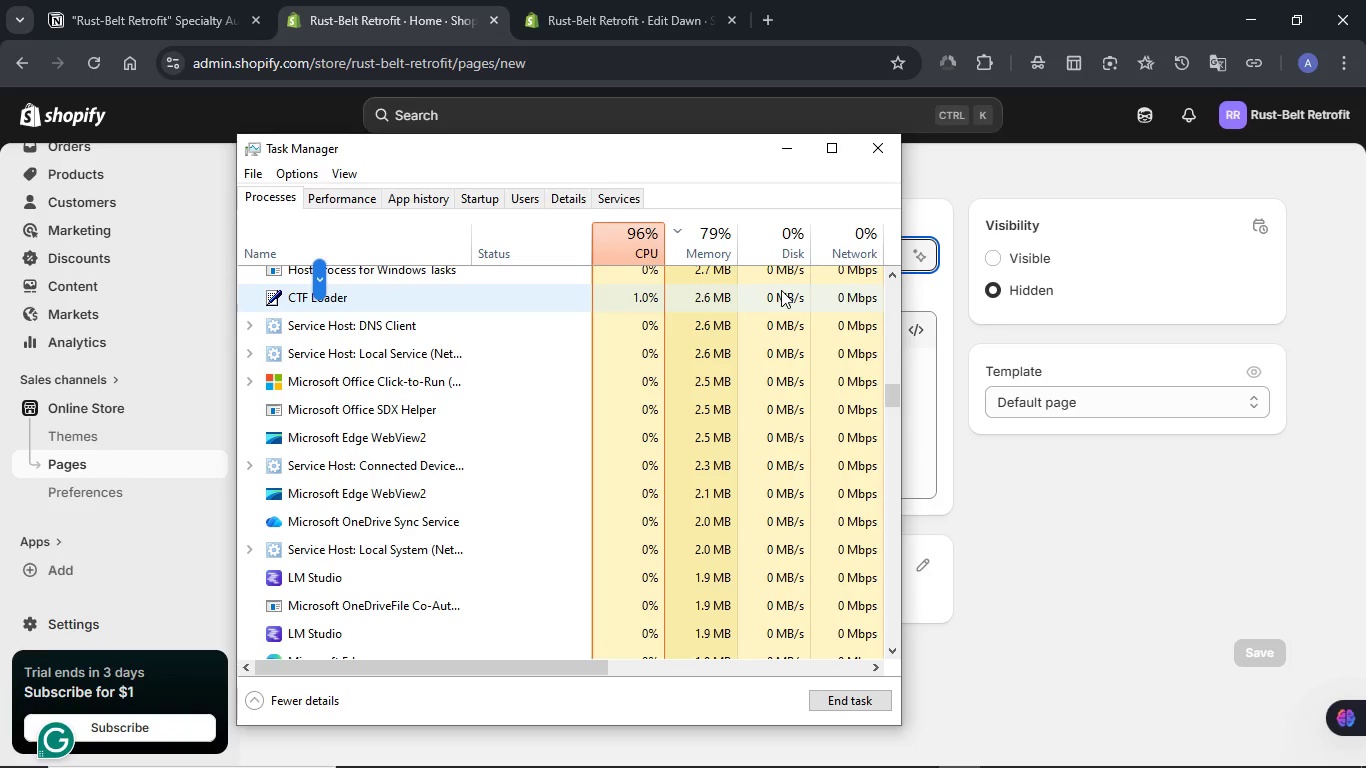 
left_click([551, 249])
 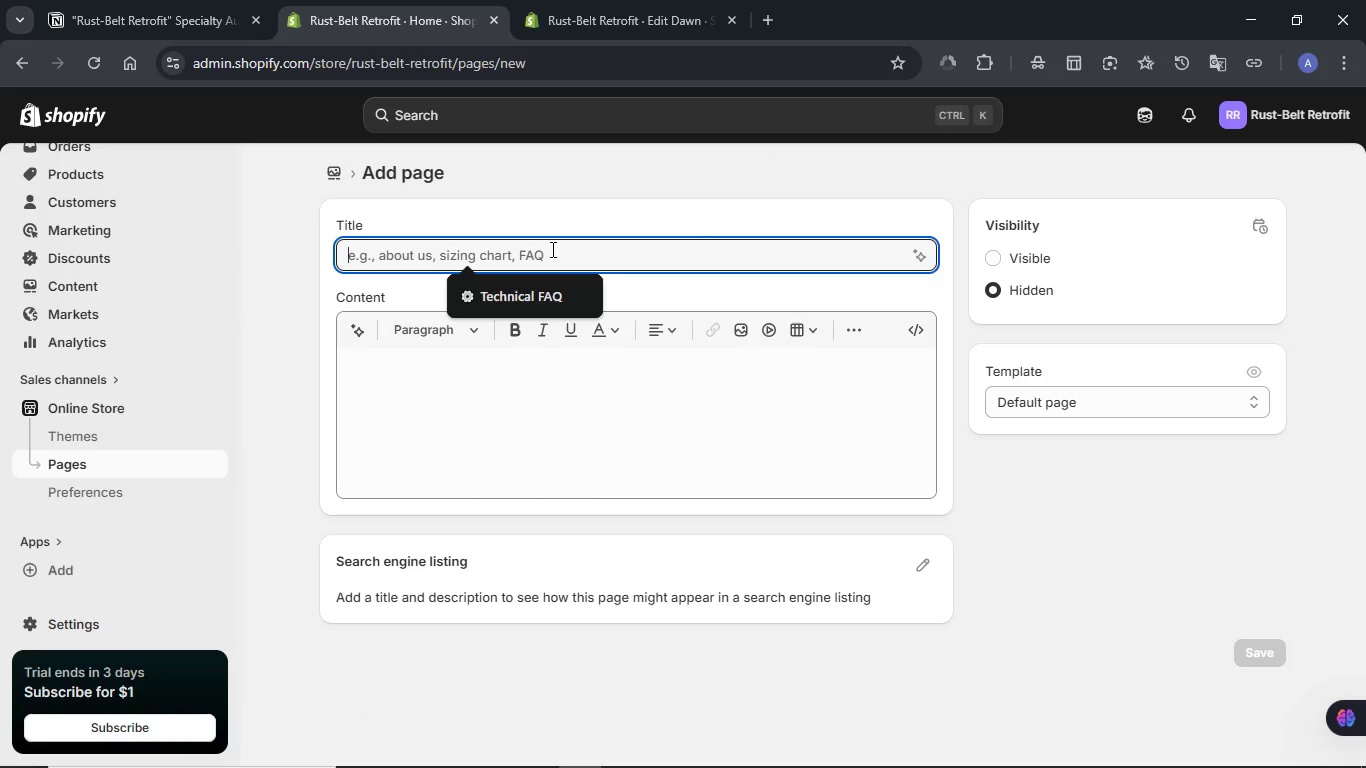 
hold_key(key=MetaLeft, duration=0.52)
 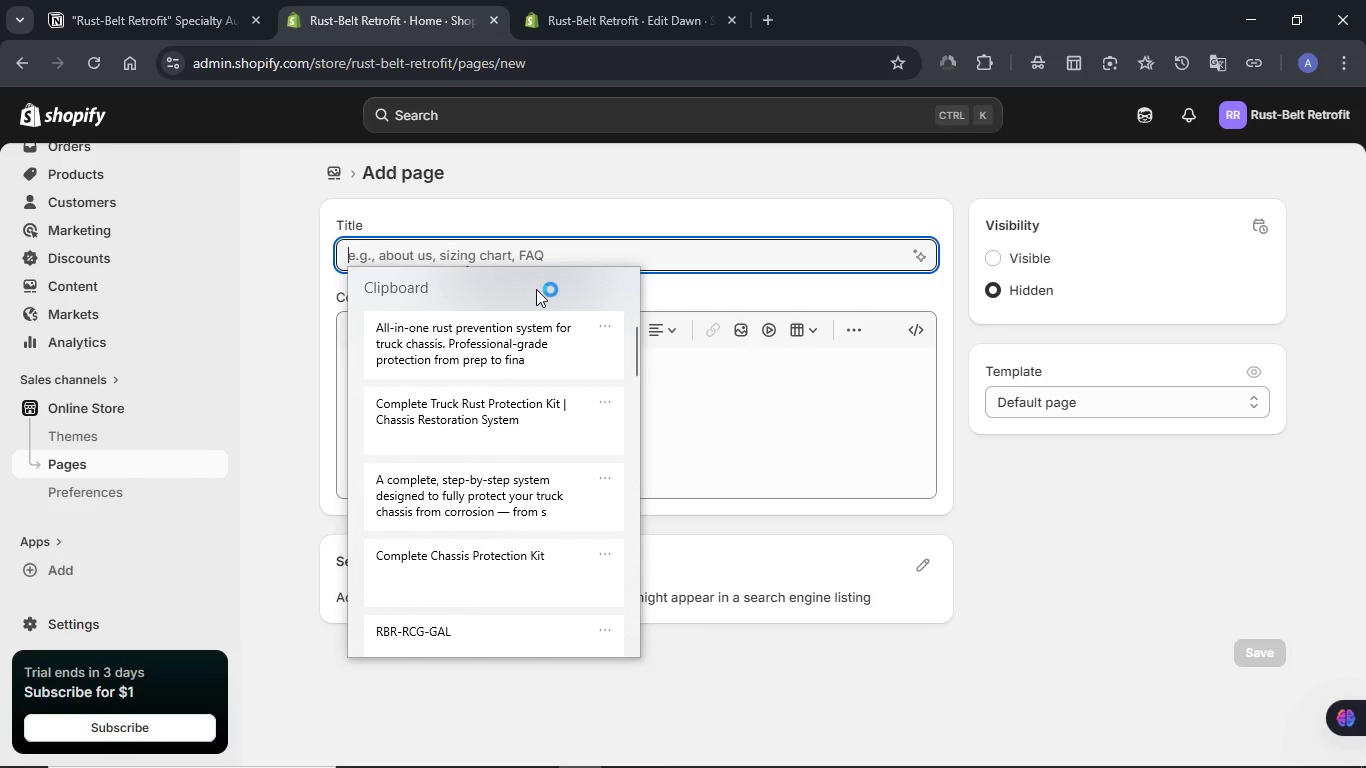 
key(V)
 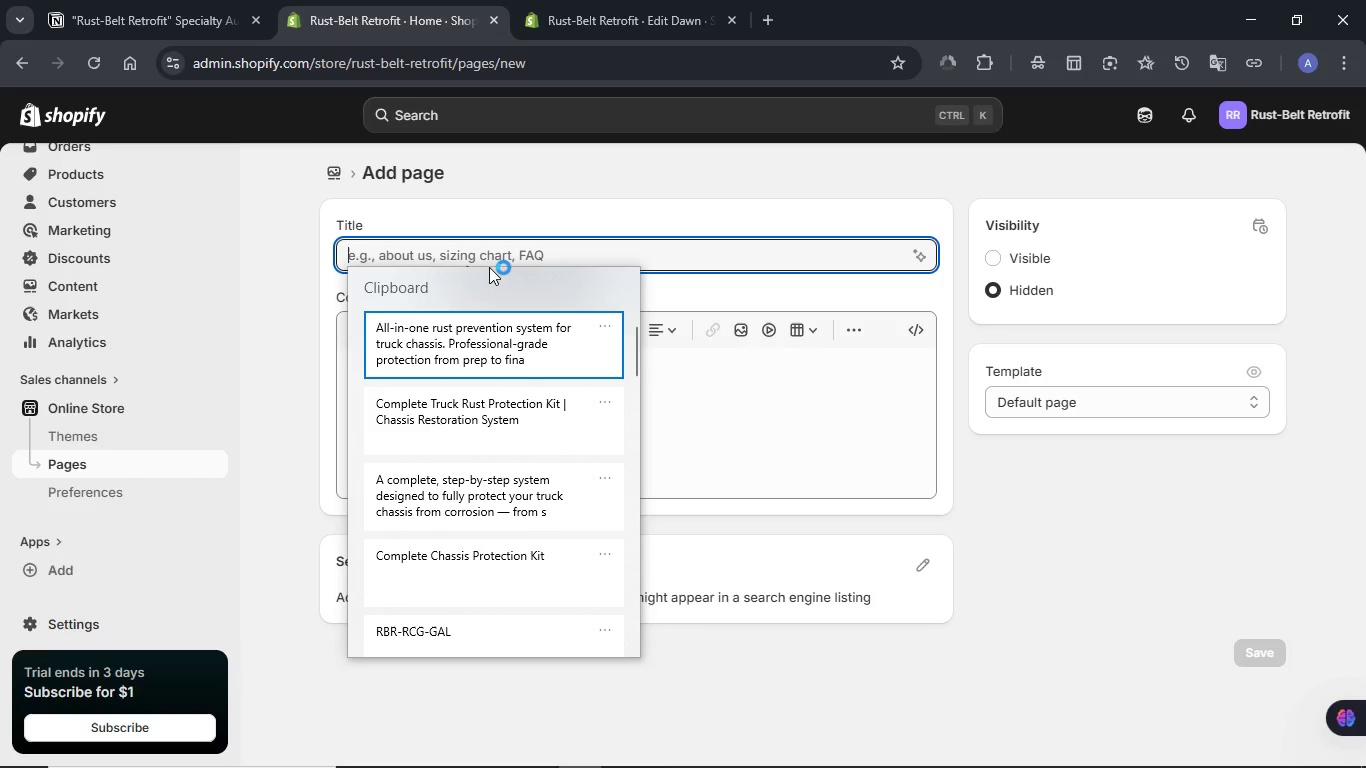 
left_click([485, 252])
 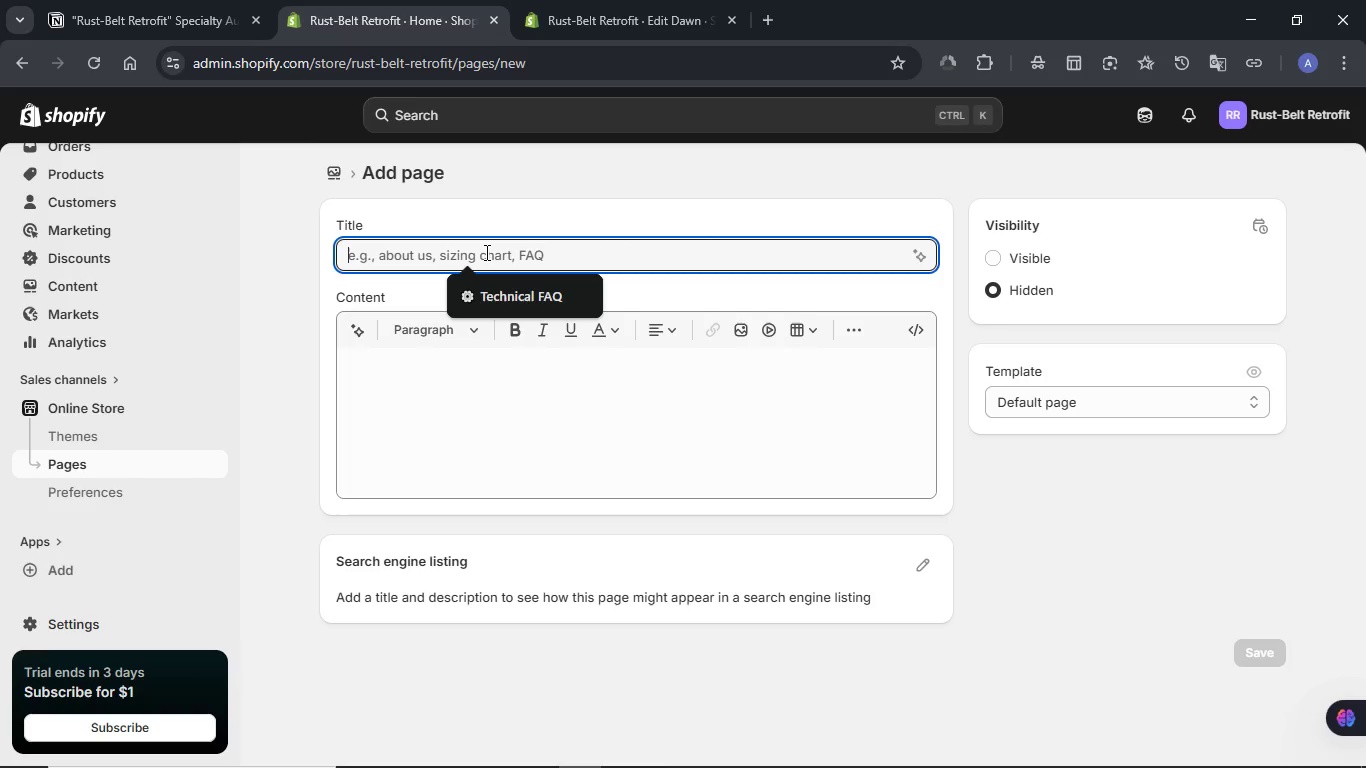 
key(Control+V)
 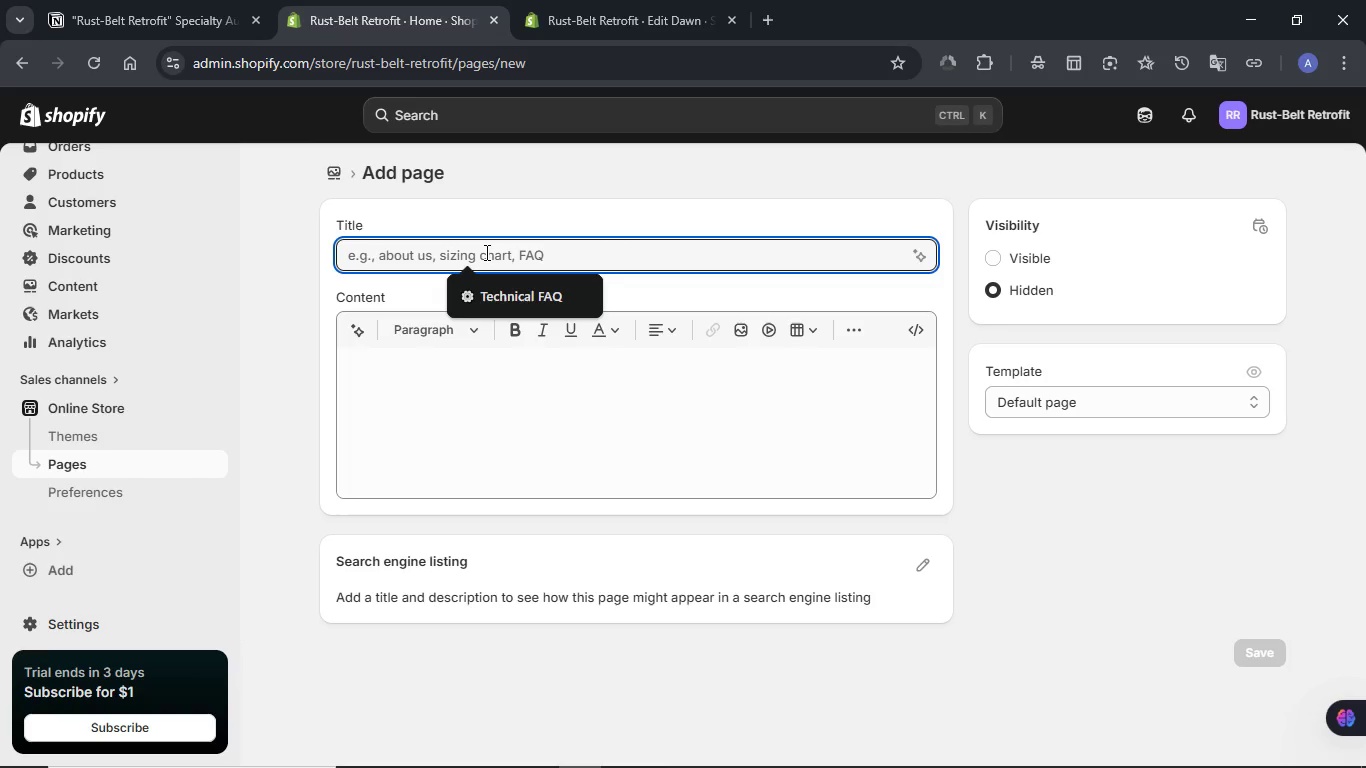 
left_click([485, 252])
 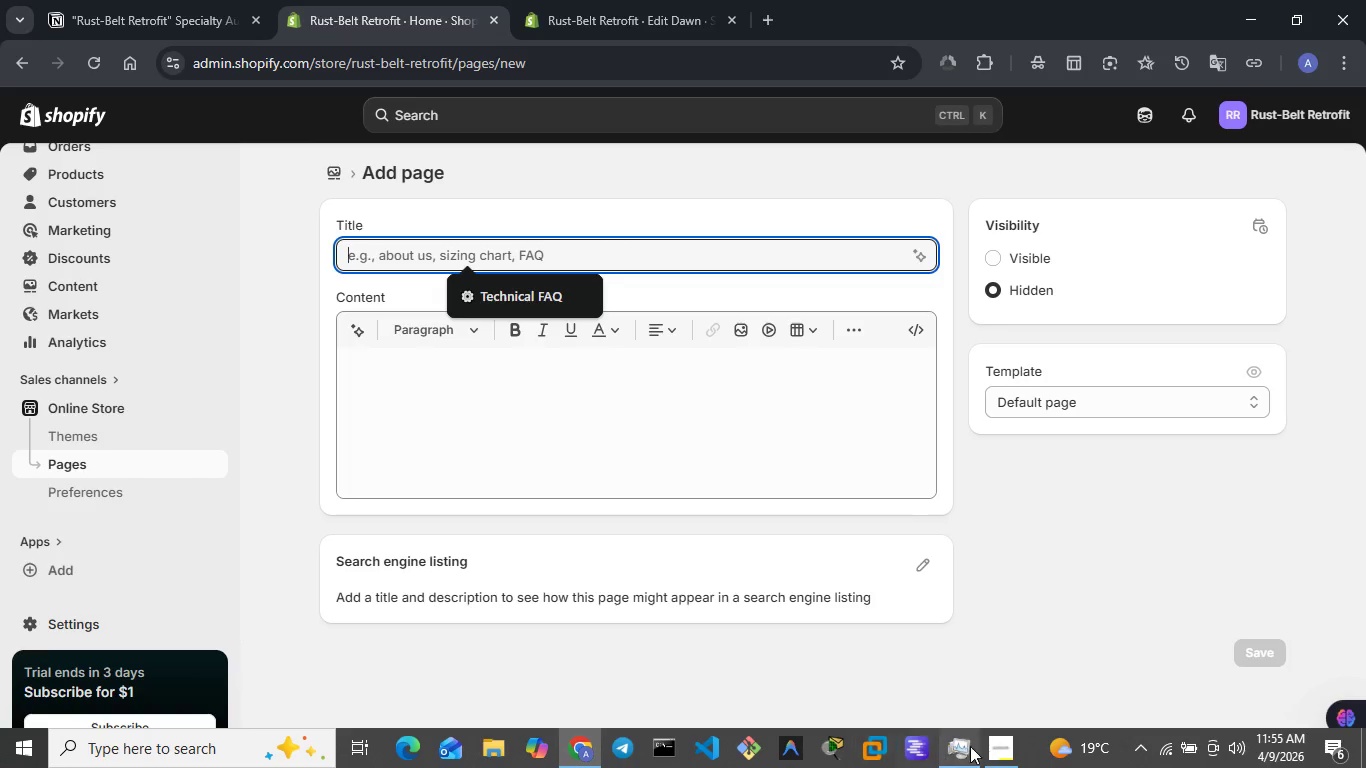 
left_click([992, 746])